 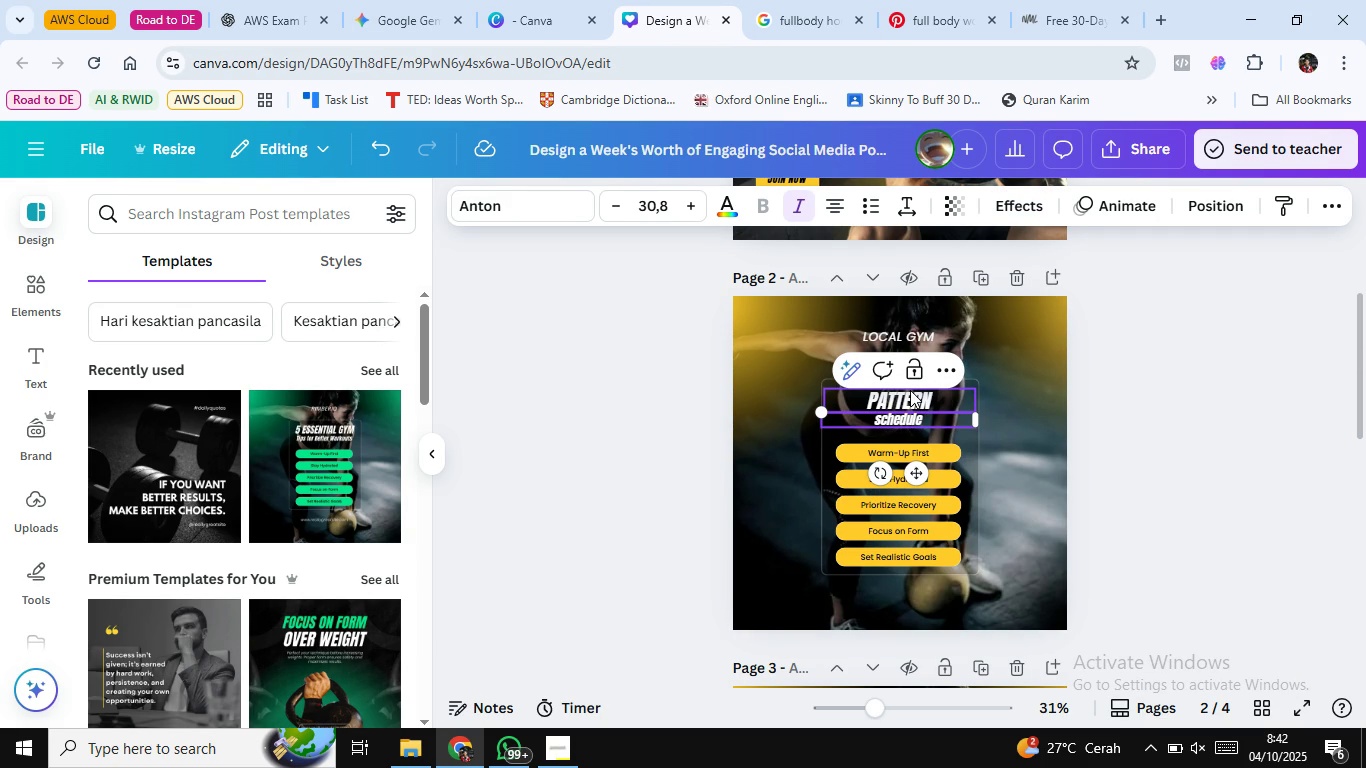 
key(ArrowLeft)
 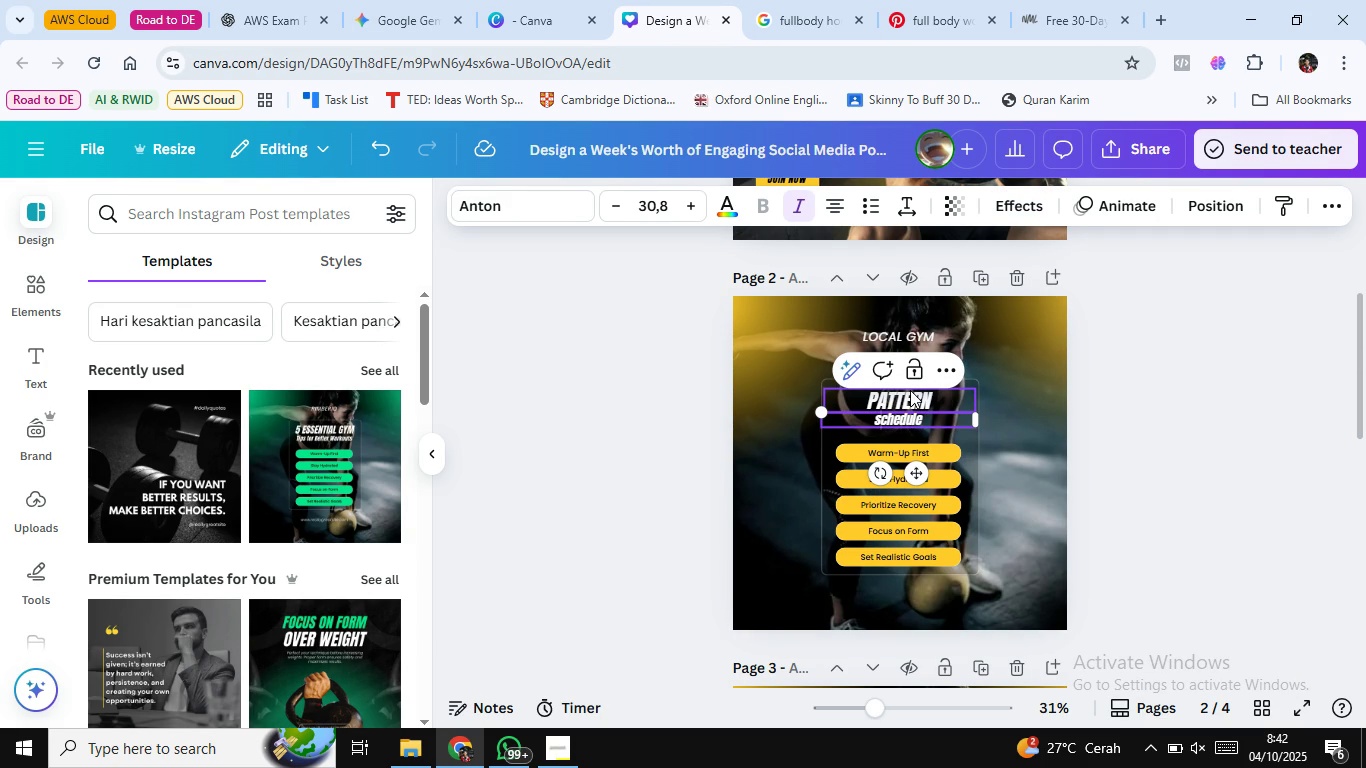 
key(ArrowRight)
 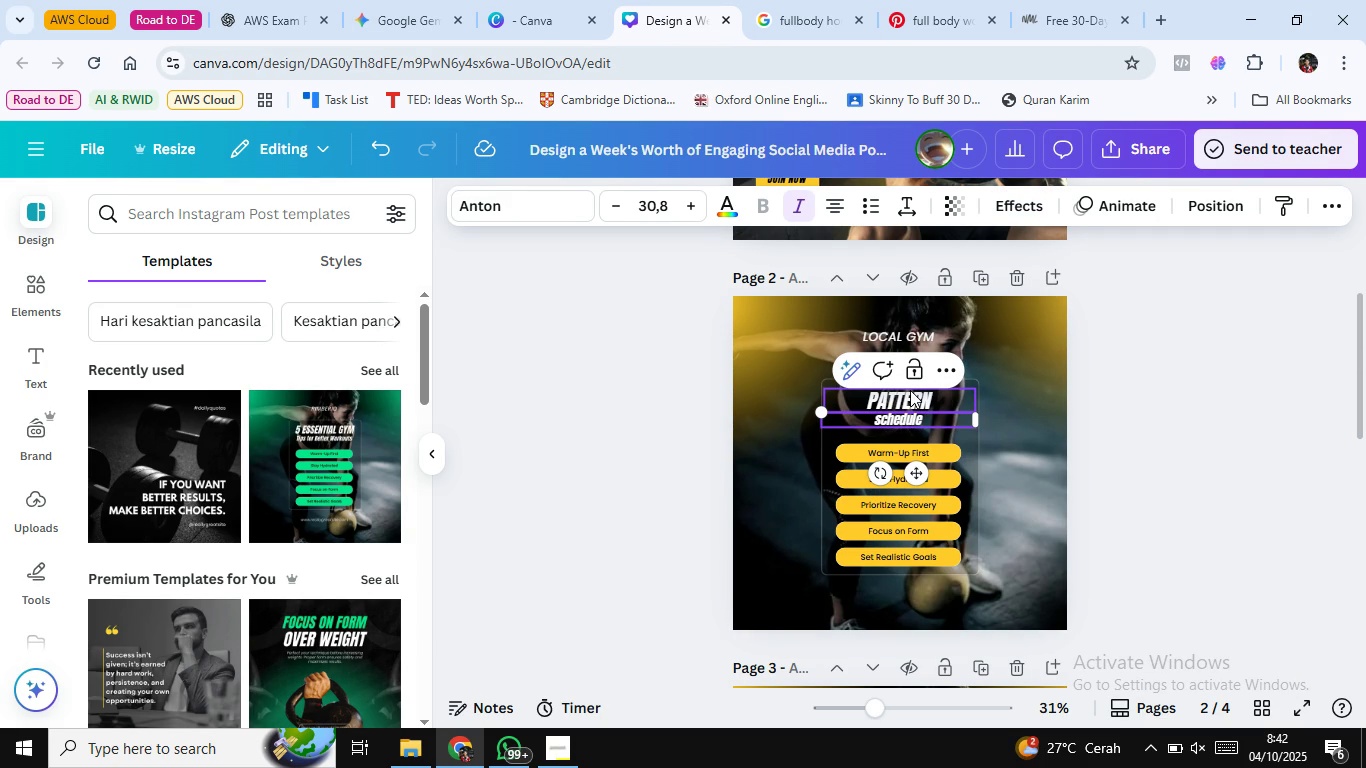 
key(Backspace)
 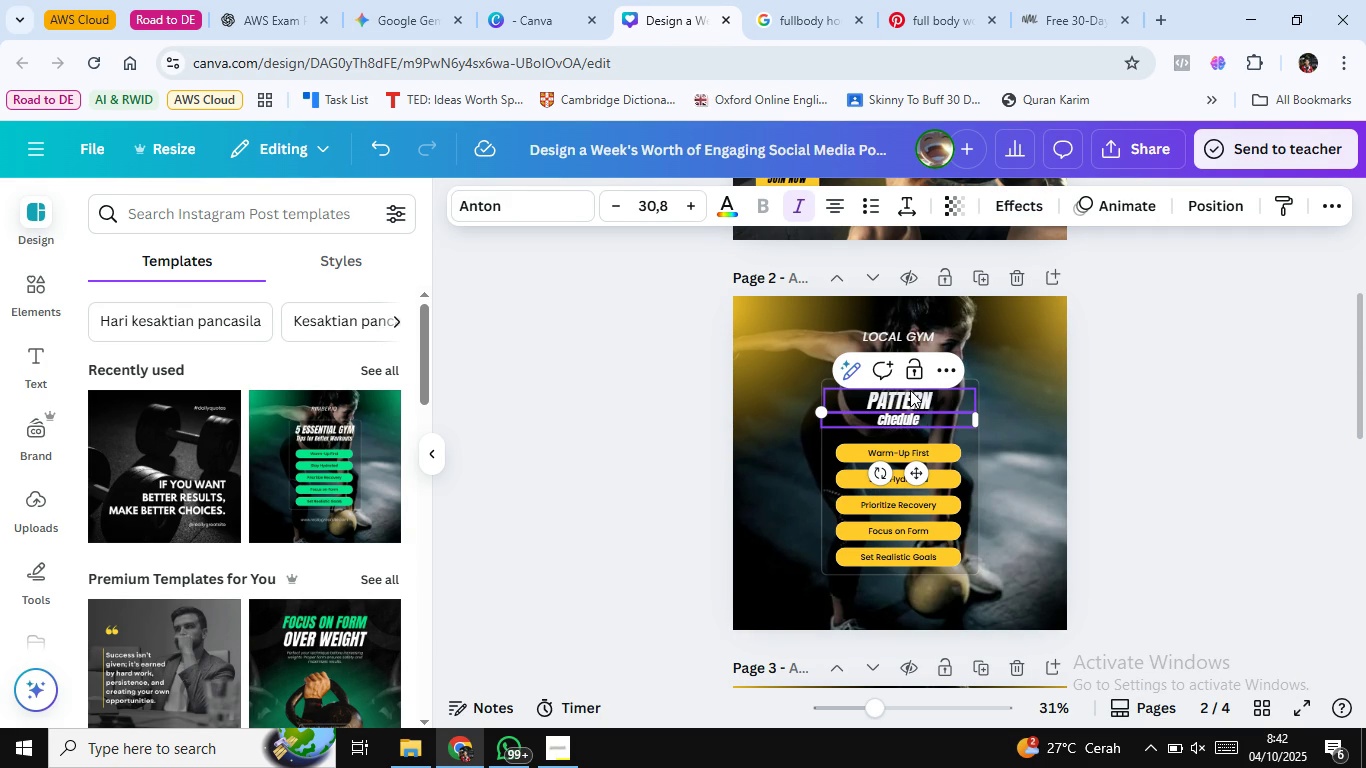 
key(Shift+ShiftLeft)
 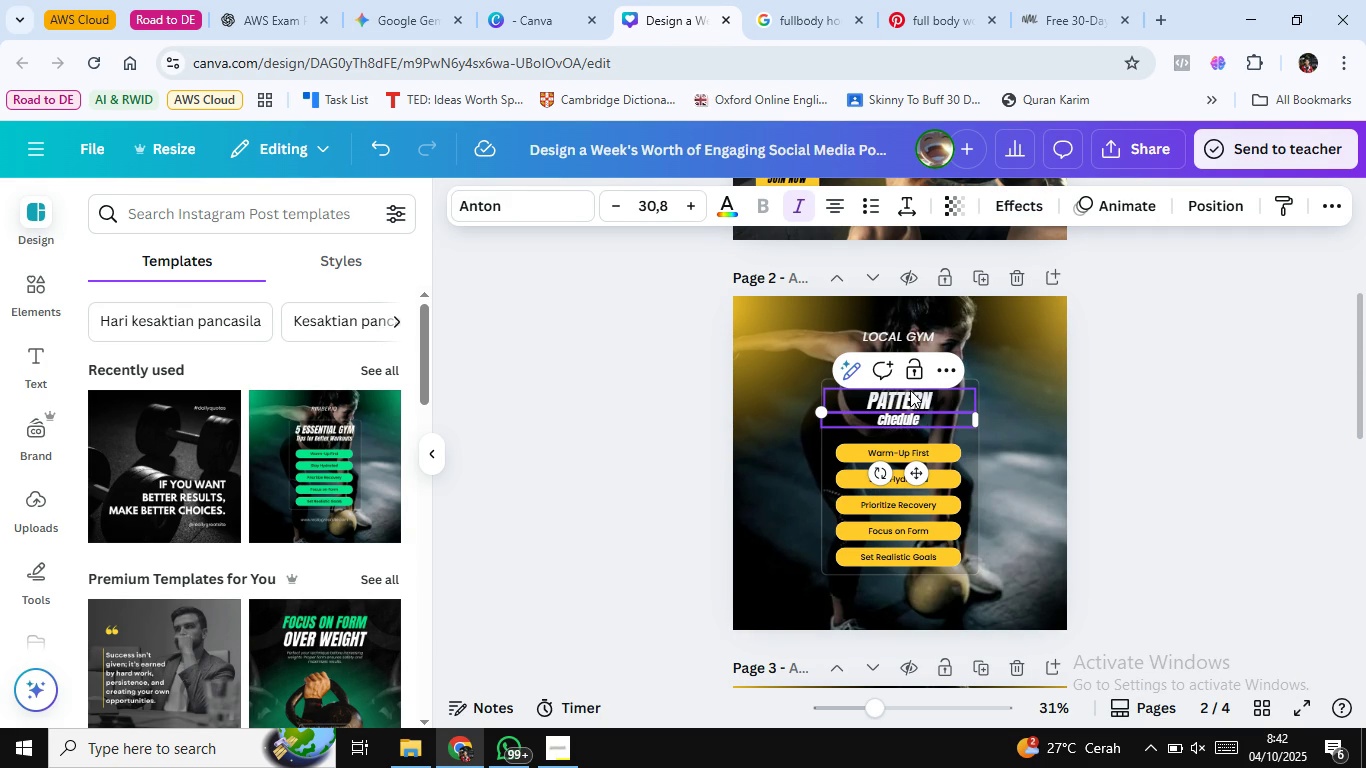 
key(Shift+S)
 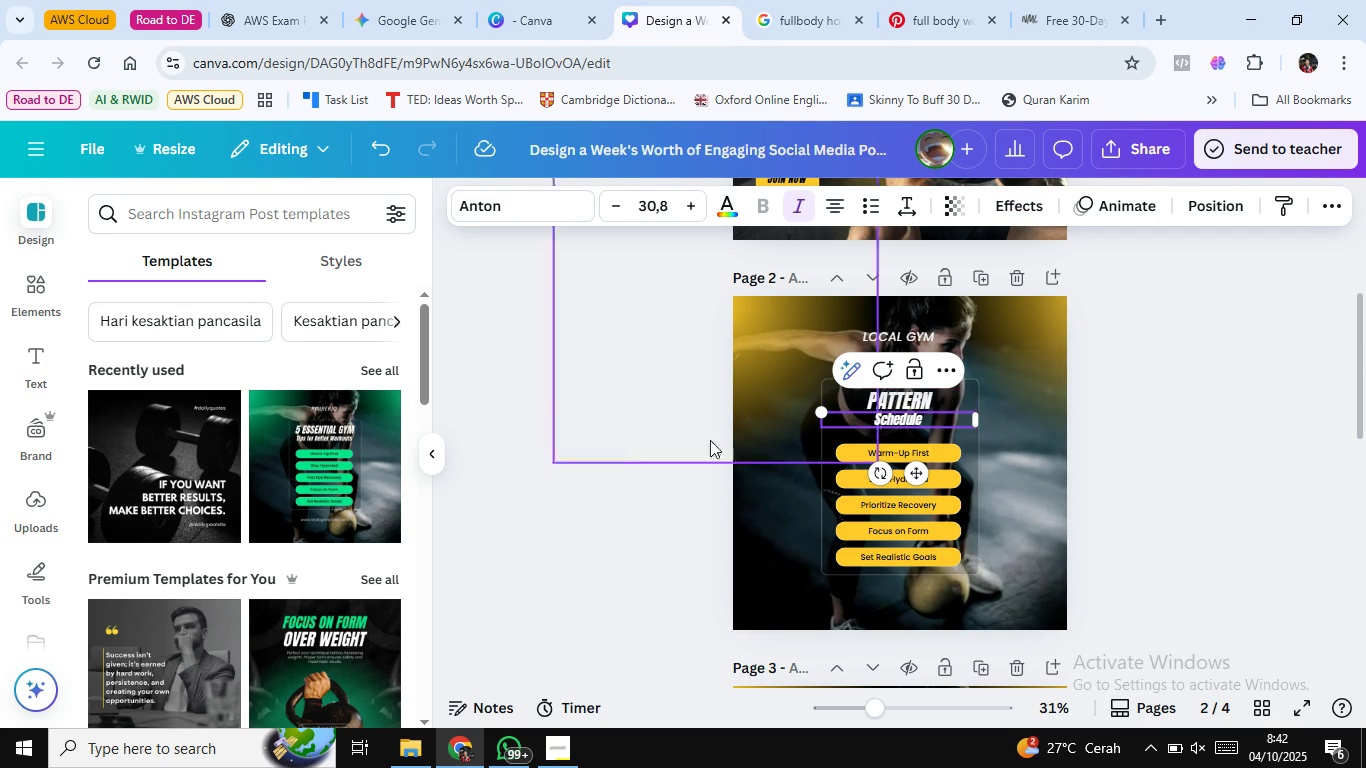 
left_click([657, 454])
 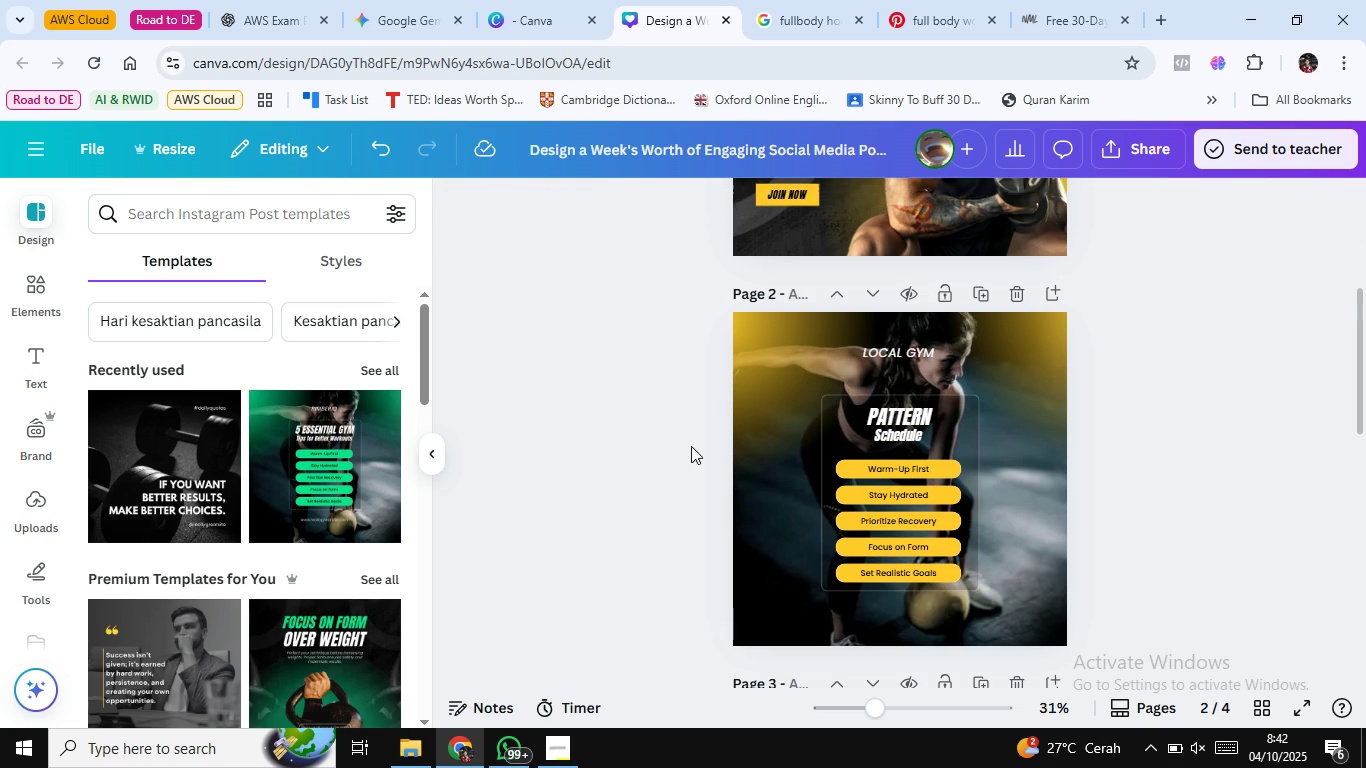 
scroll: coordinate [691, 446], scroll_direction: up, amount: 2.0
 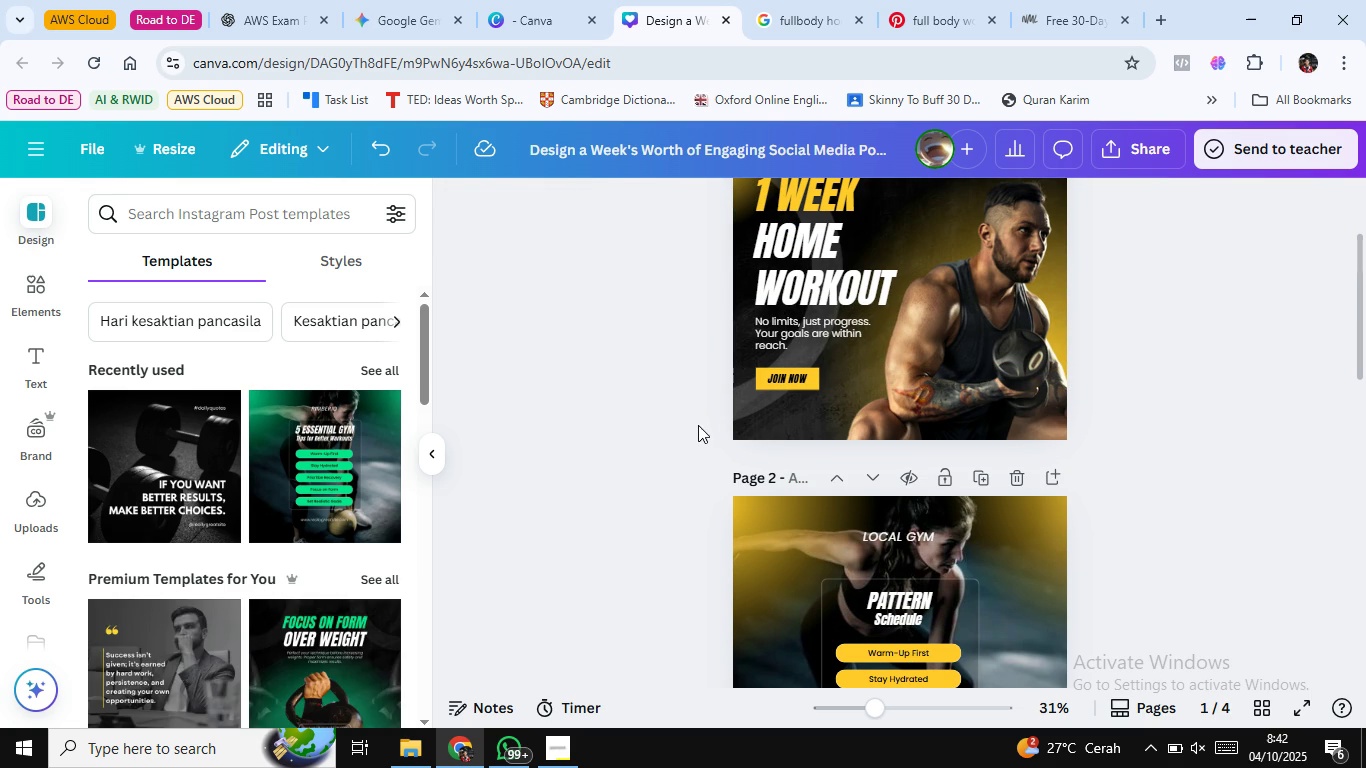 
scroll: coordinate [698, 415], scroll_direction: down, amount: 1.0
 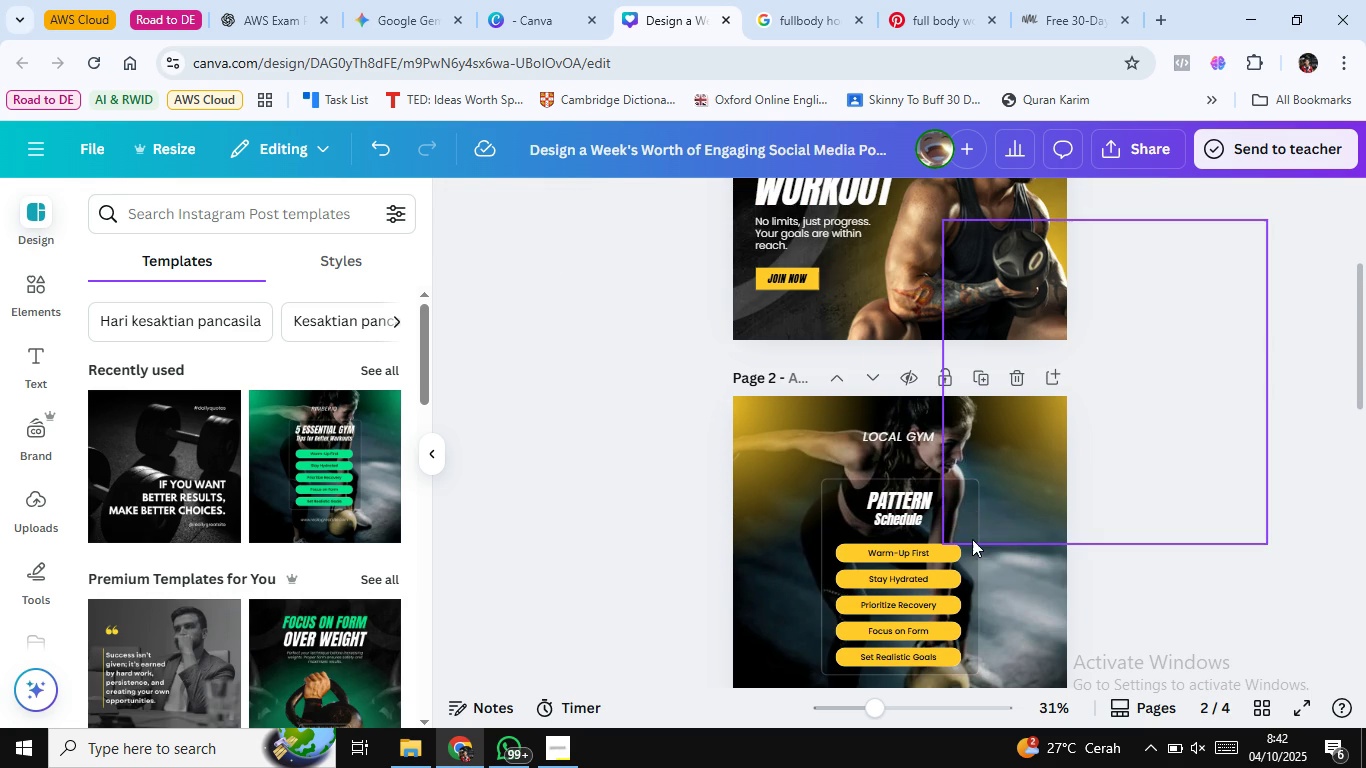 
wait(5.27)
 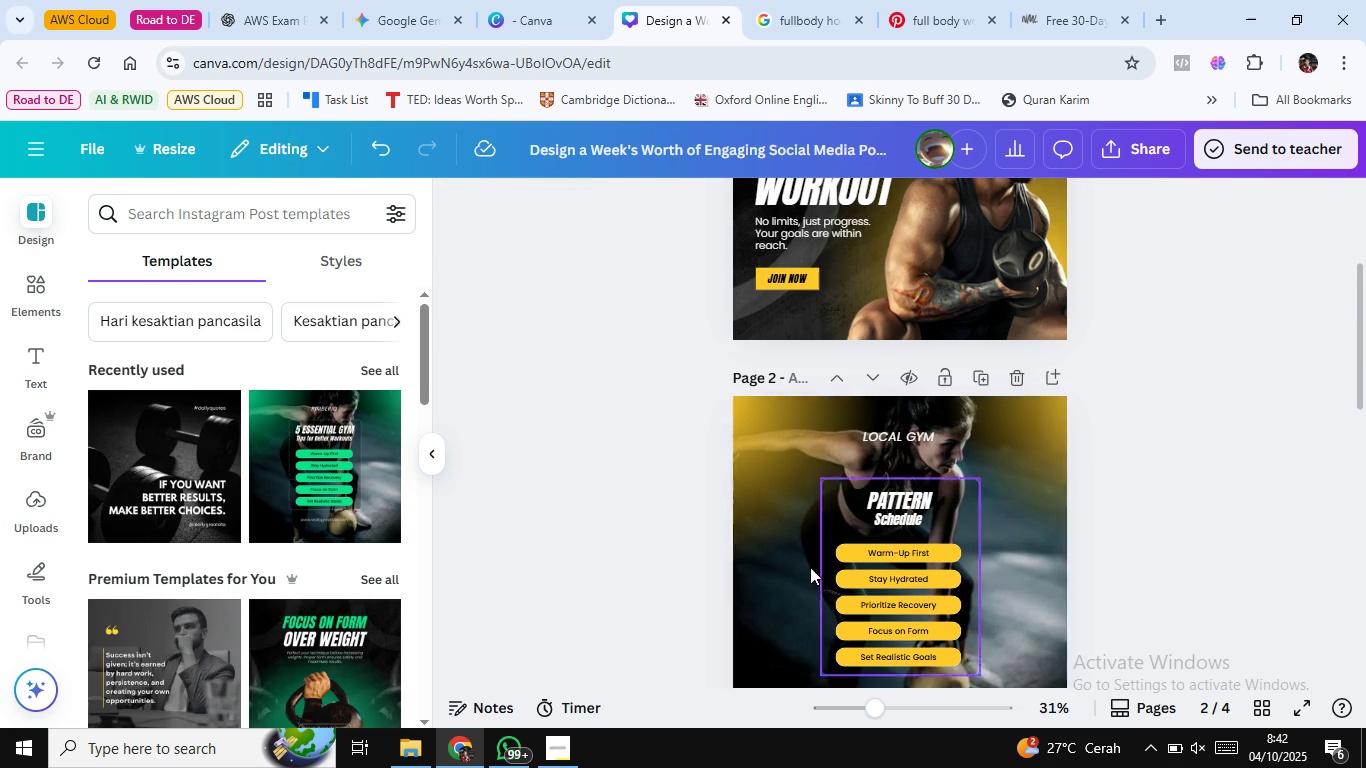 
left_click([974, 577])